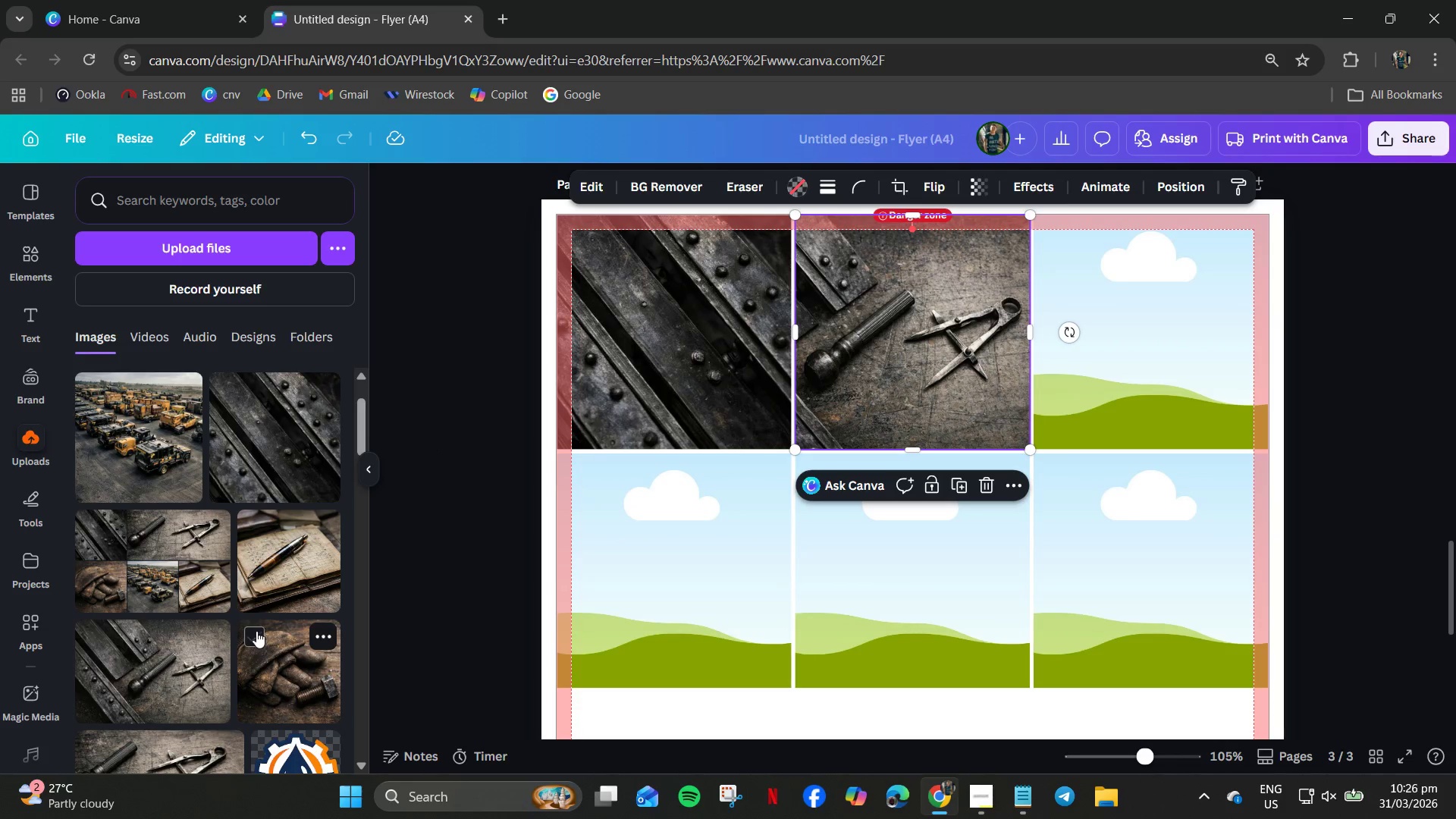 
scroll: coordinate [205, 551], scroll_direction: up, amount: 2.0
 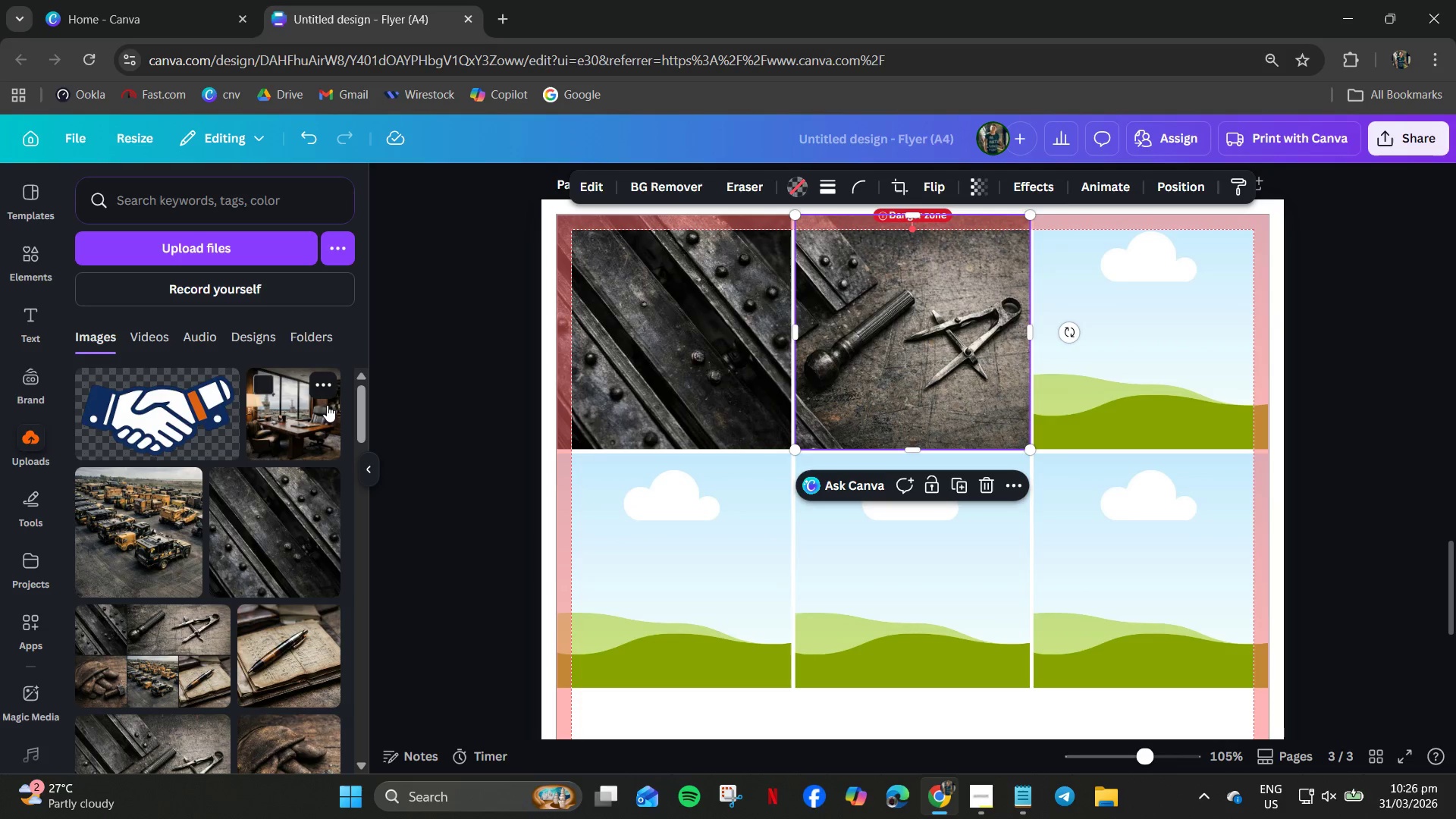 
left_click_drag(start_coordinate=[318, 411], to_coordinate=[1141, 346])
 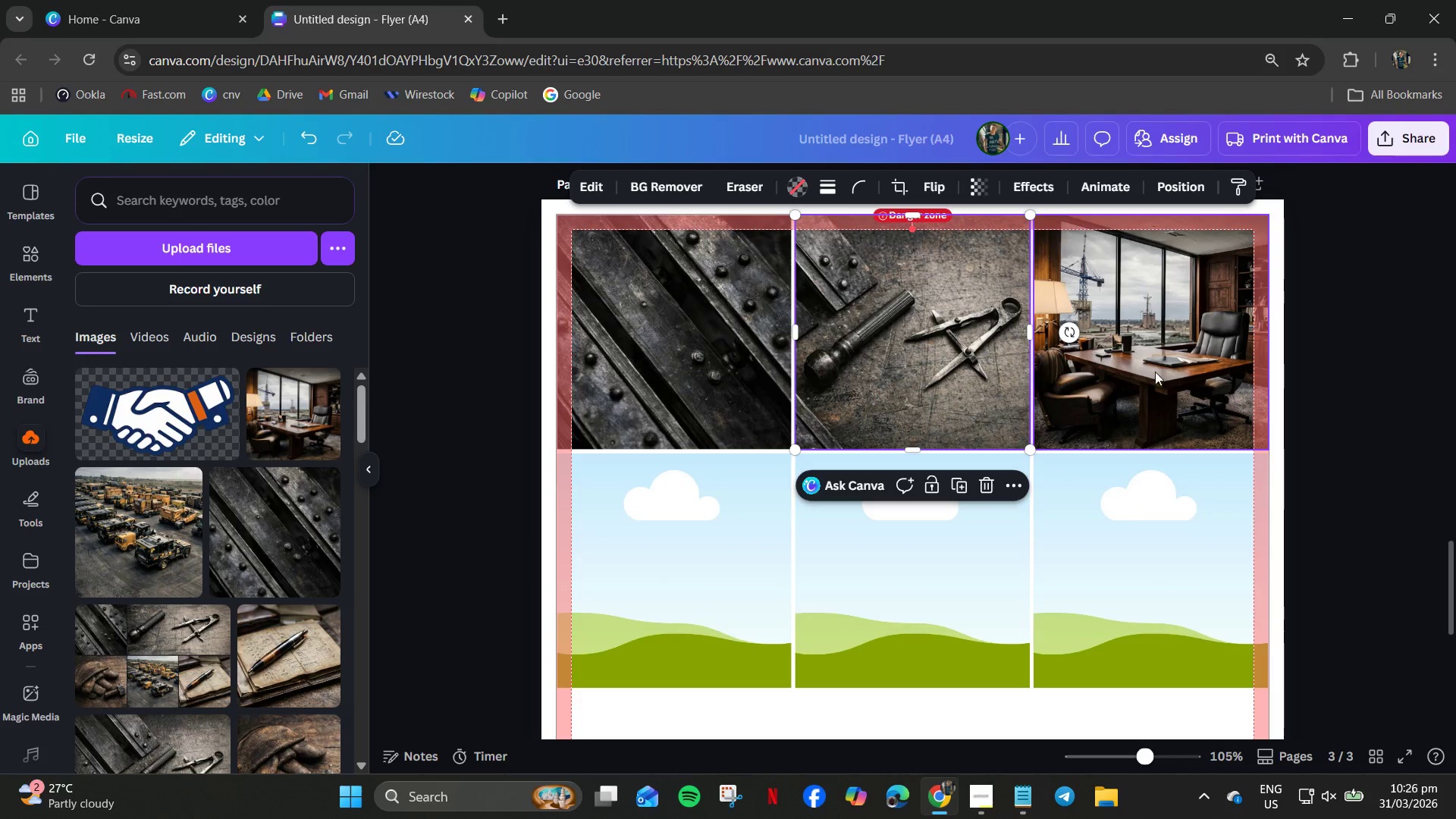 
left_click([1316, 336])
 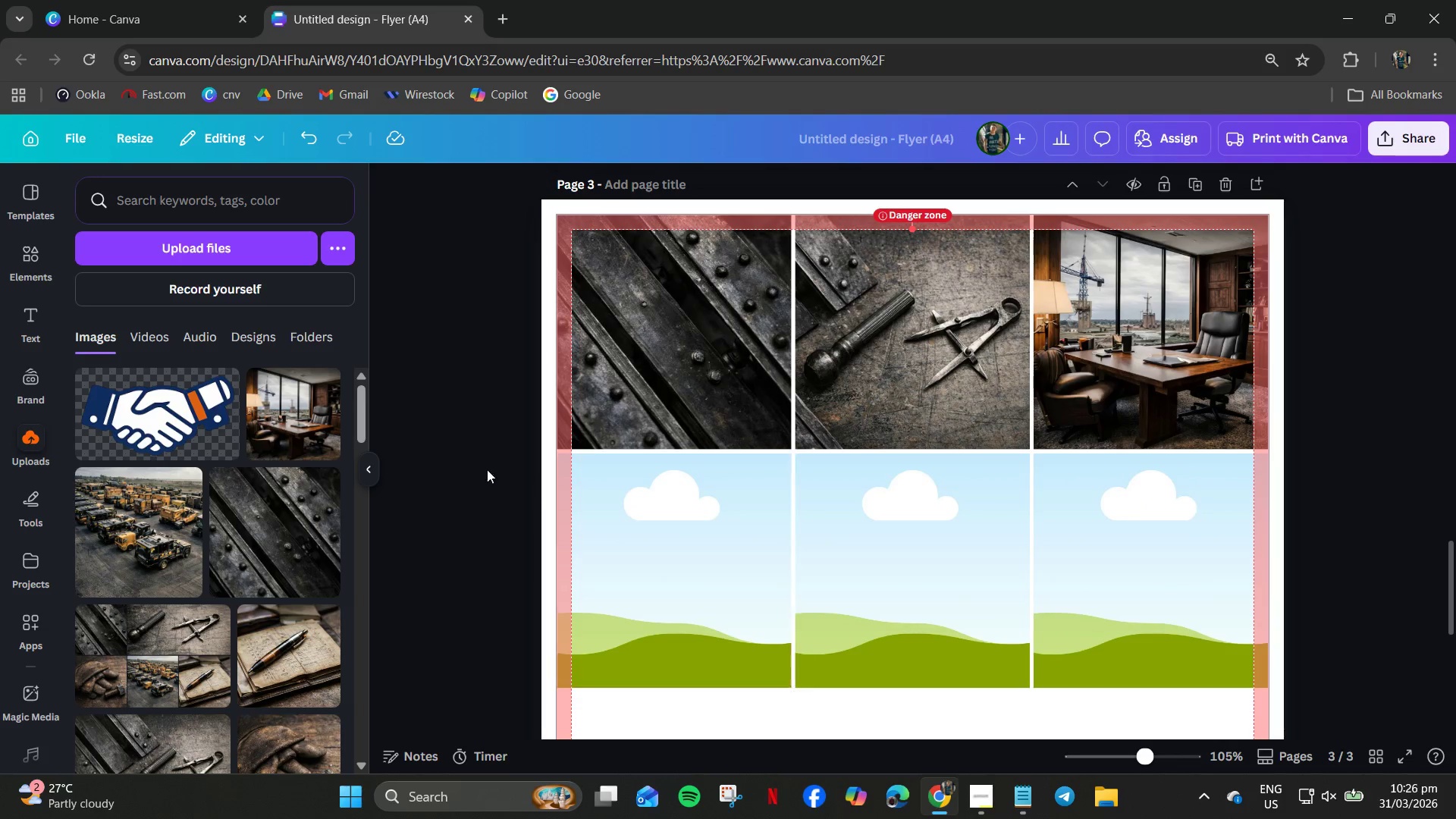 
scroll: coordinate [132, 554], scroll_direction: down, amount: 2.0
 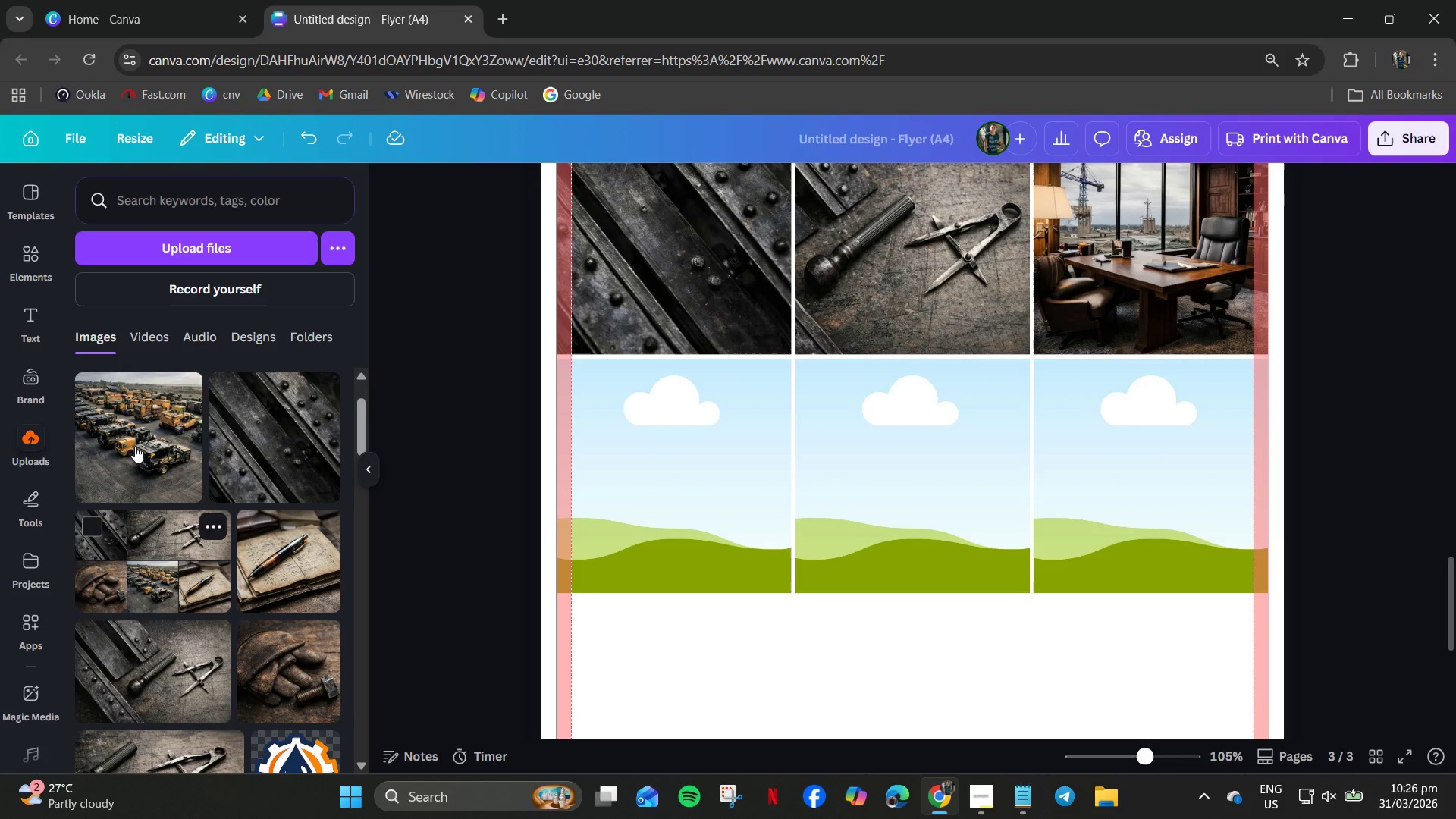 
left_click_drag(start_coordinate=[134, 434], to_coordinate=[896, 518])
 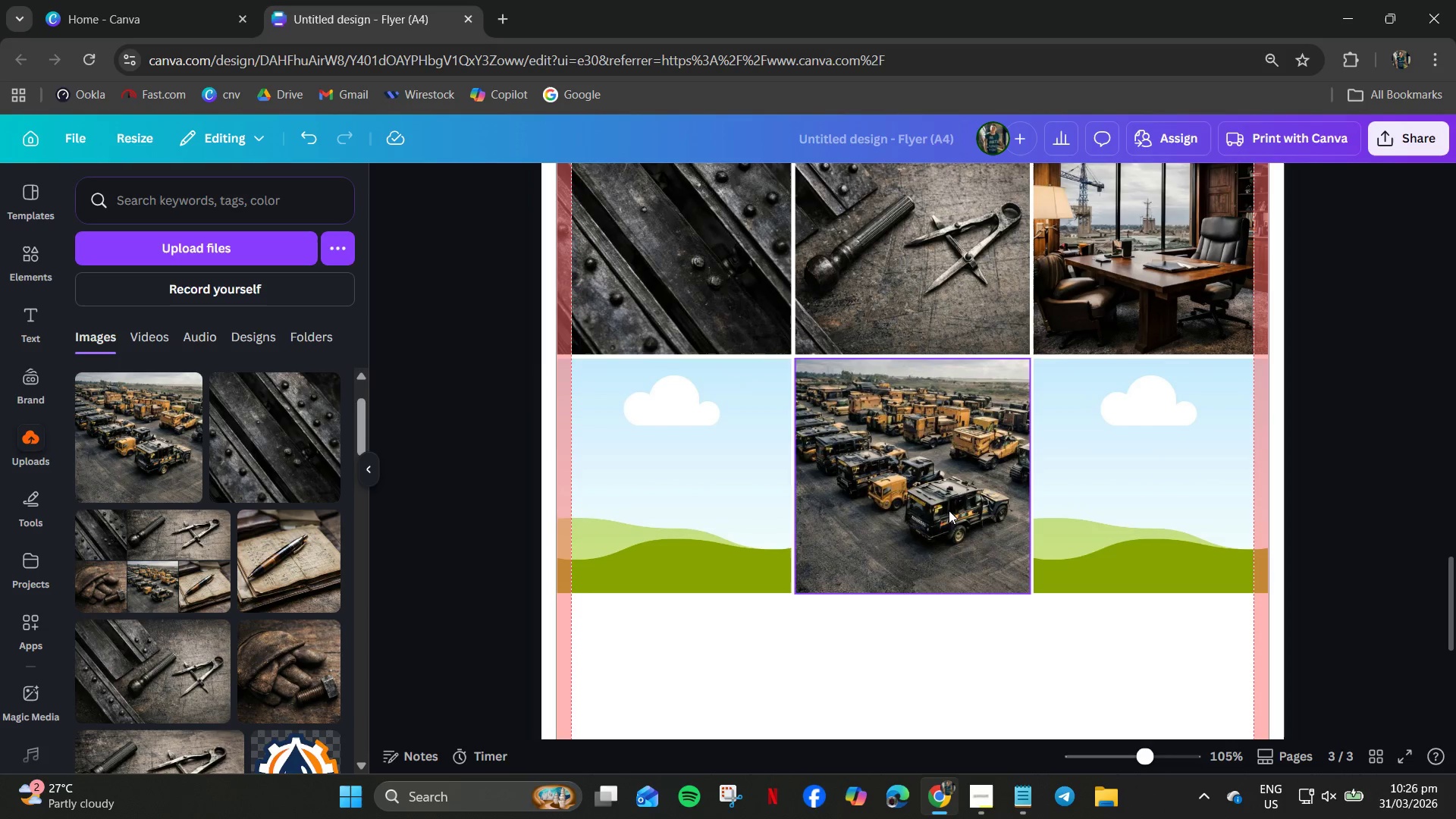 
double_click([946, 500])
 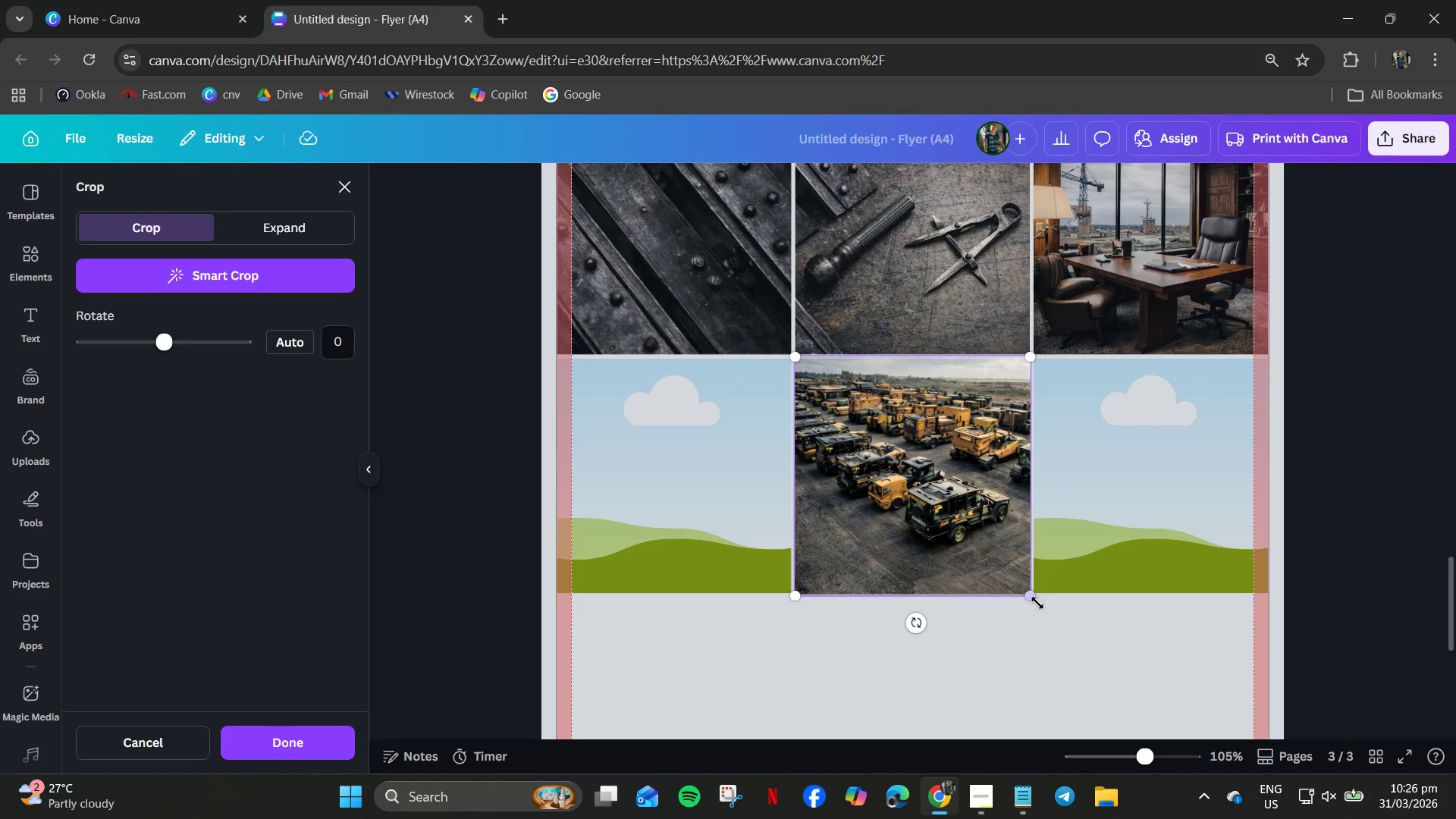 
left_click_drag(start_coordinate=[1032, 601], to_coordinate=[1042, 624])
 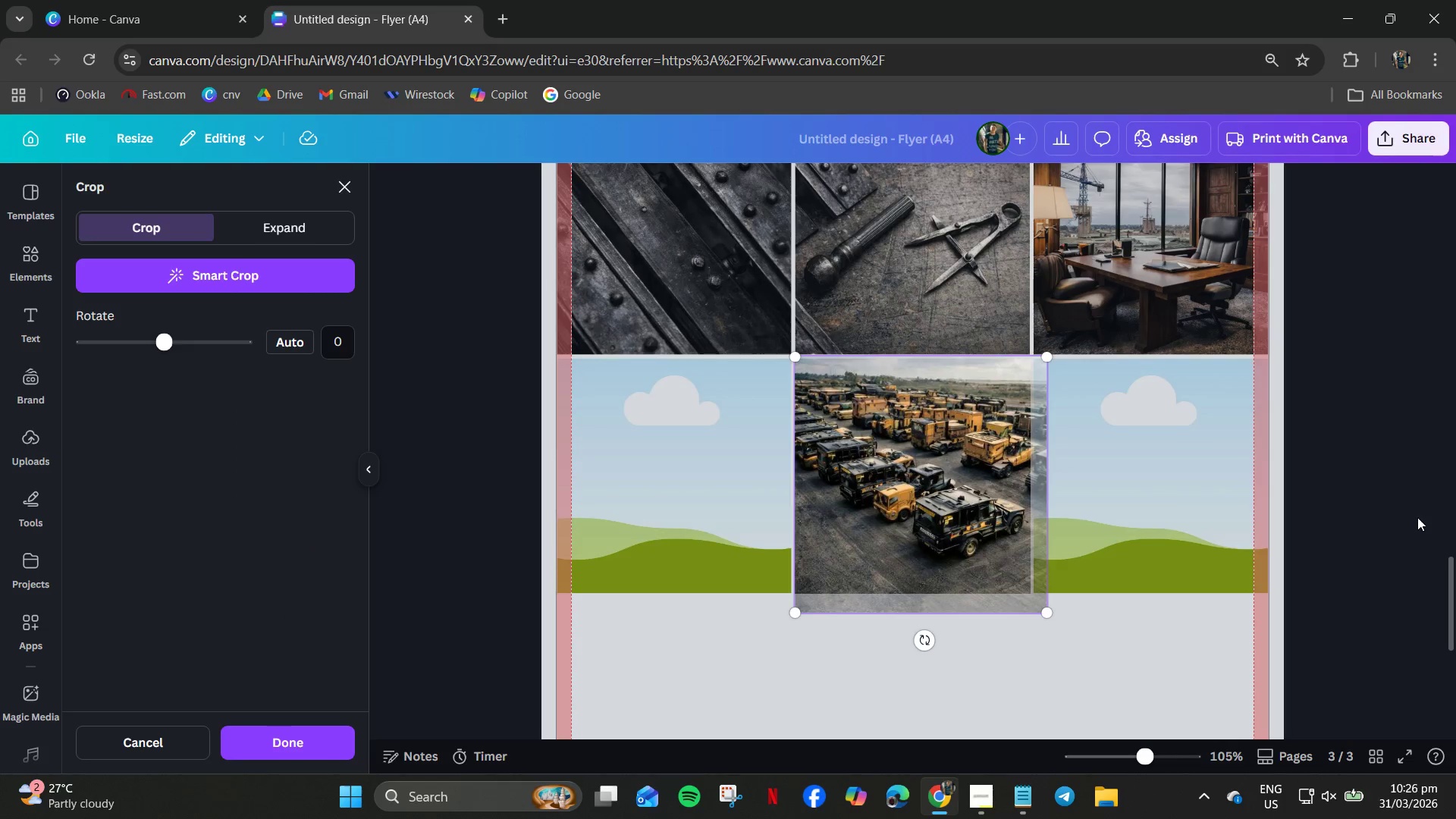 
left_click([1417, 517])
 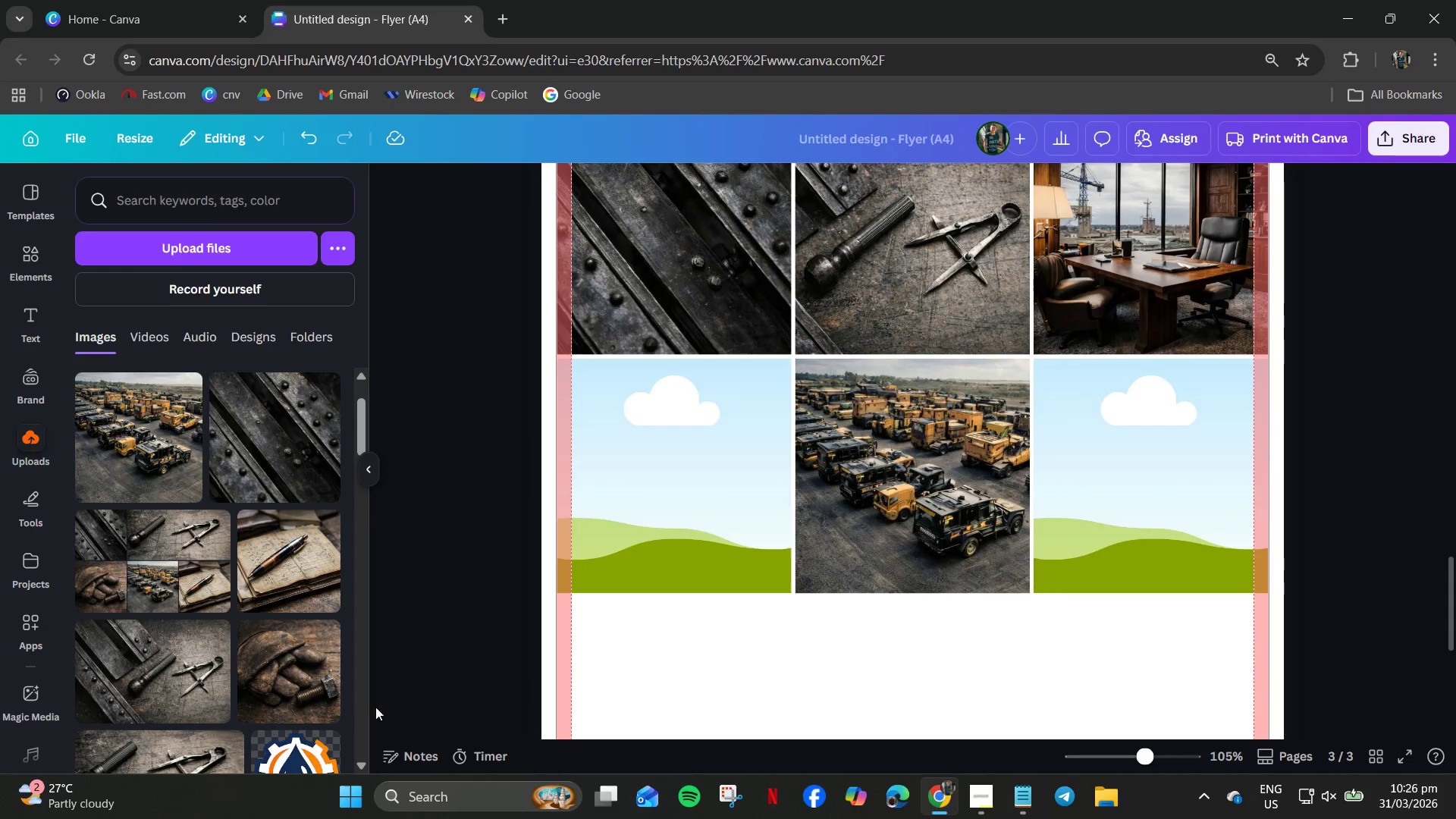 
left_click_drag(start_coordinate=[292, 673], to_coordinate=[682, 539])
 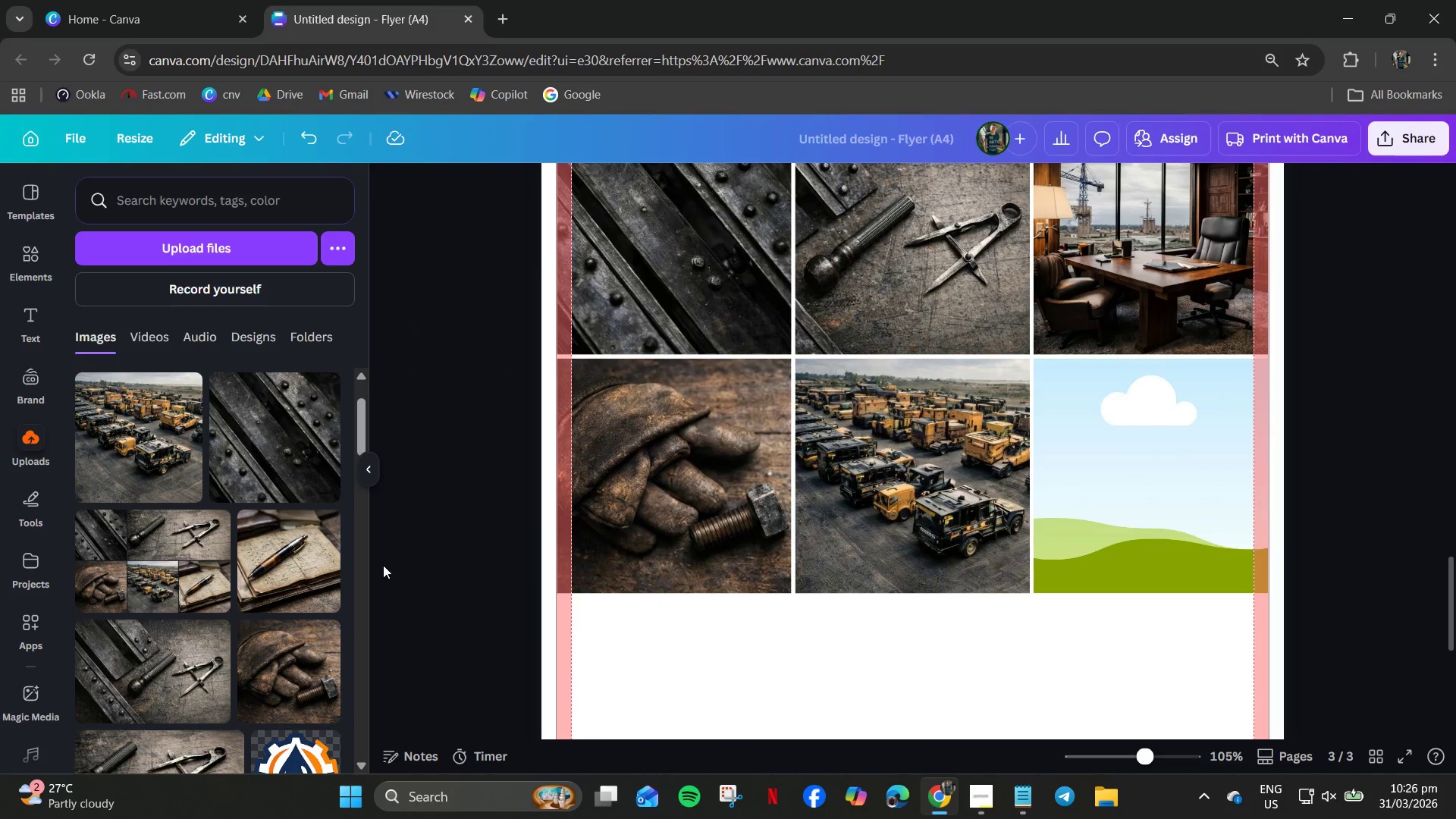 
left_click_drag(start_coordinate=[279, 576], to_coordinate=[1150, 513])
 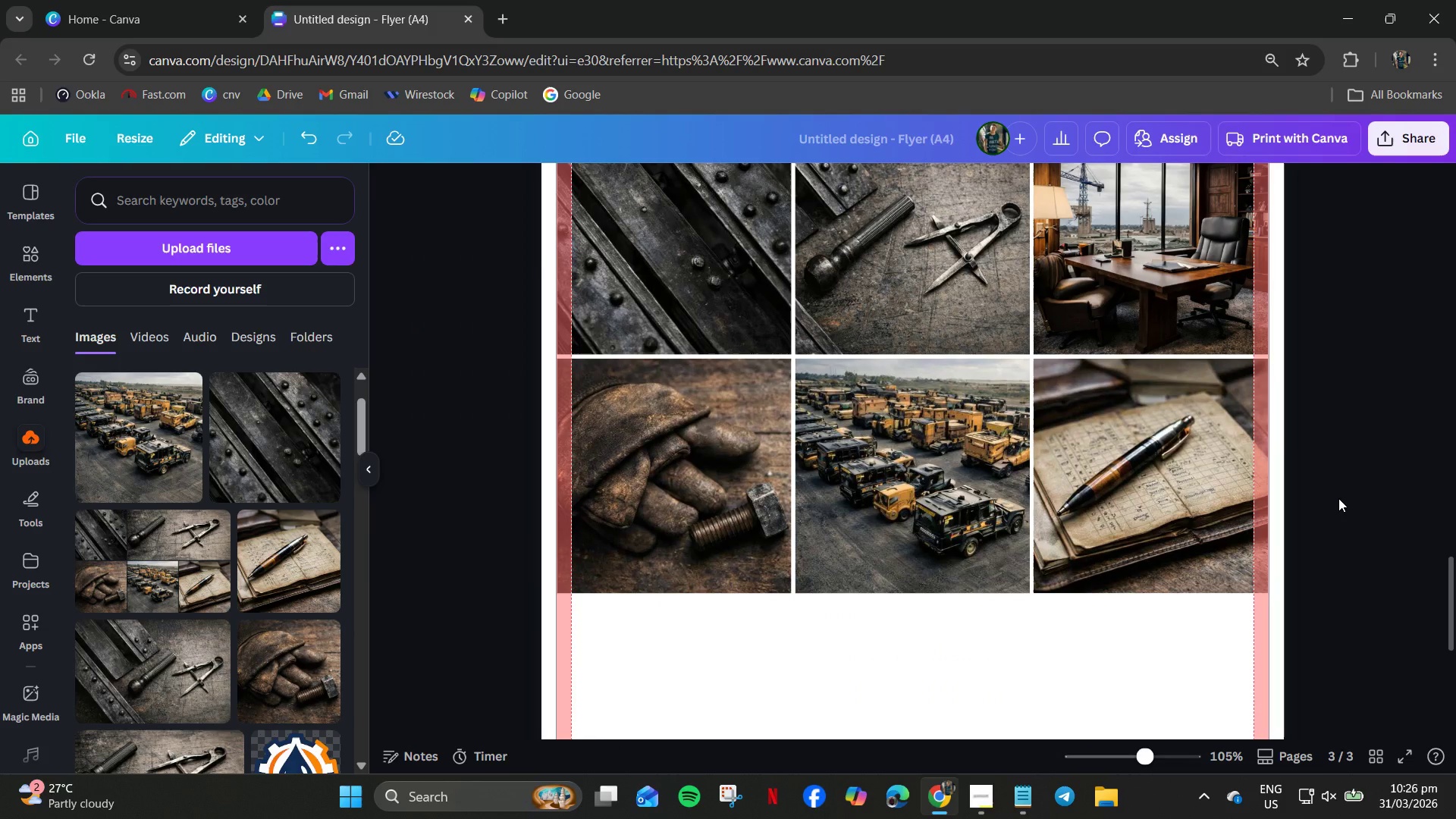 
double_click([1338, 498])
 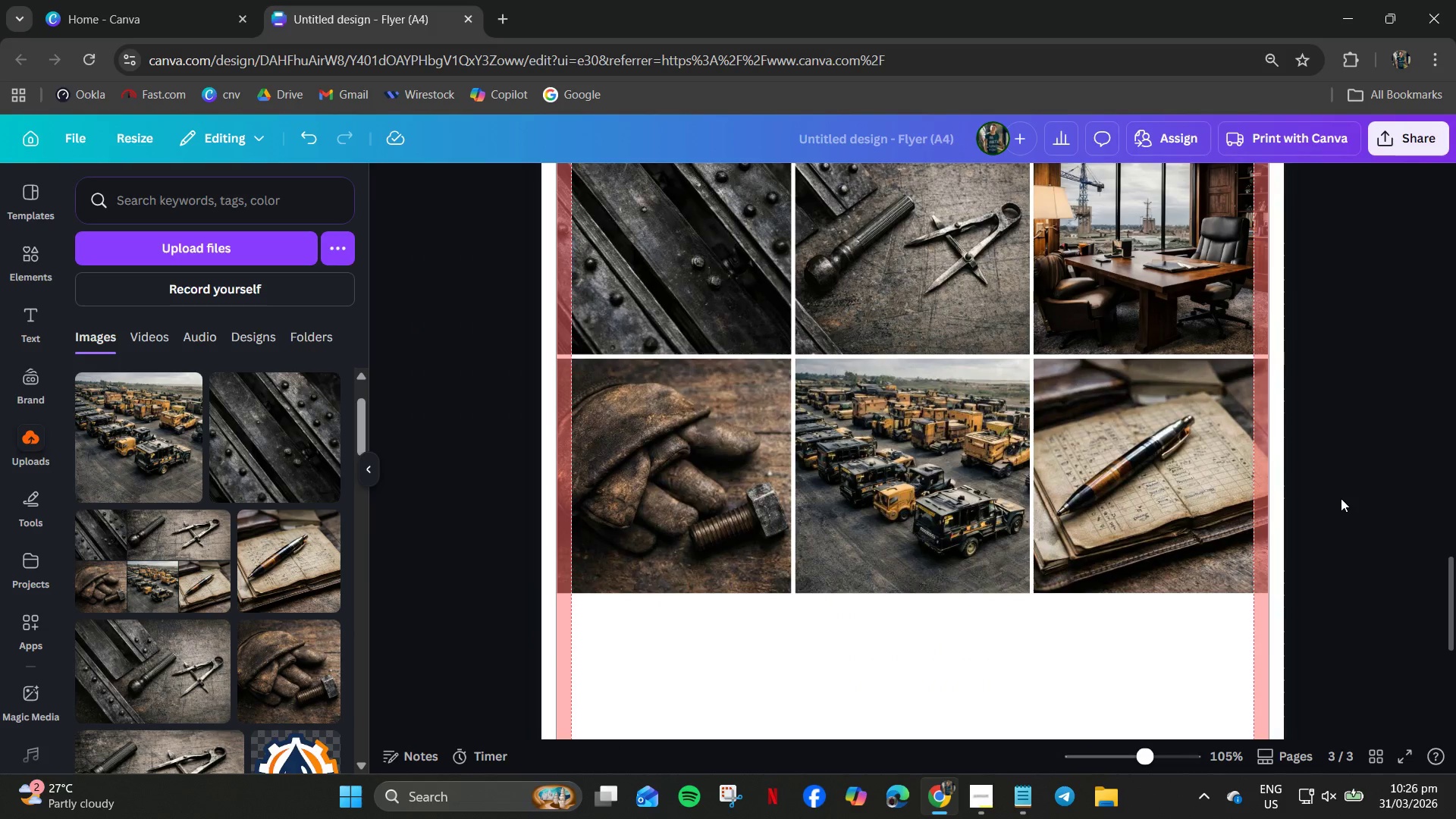 
hold_key(key=ControlLeft, duration=0.69)
 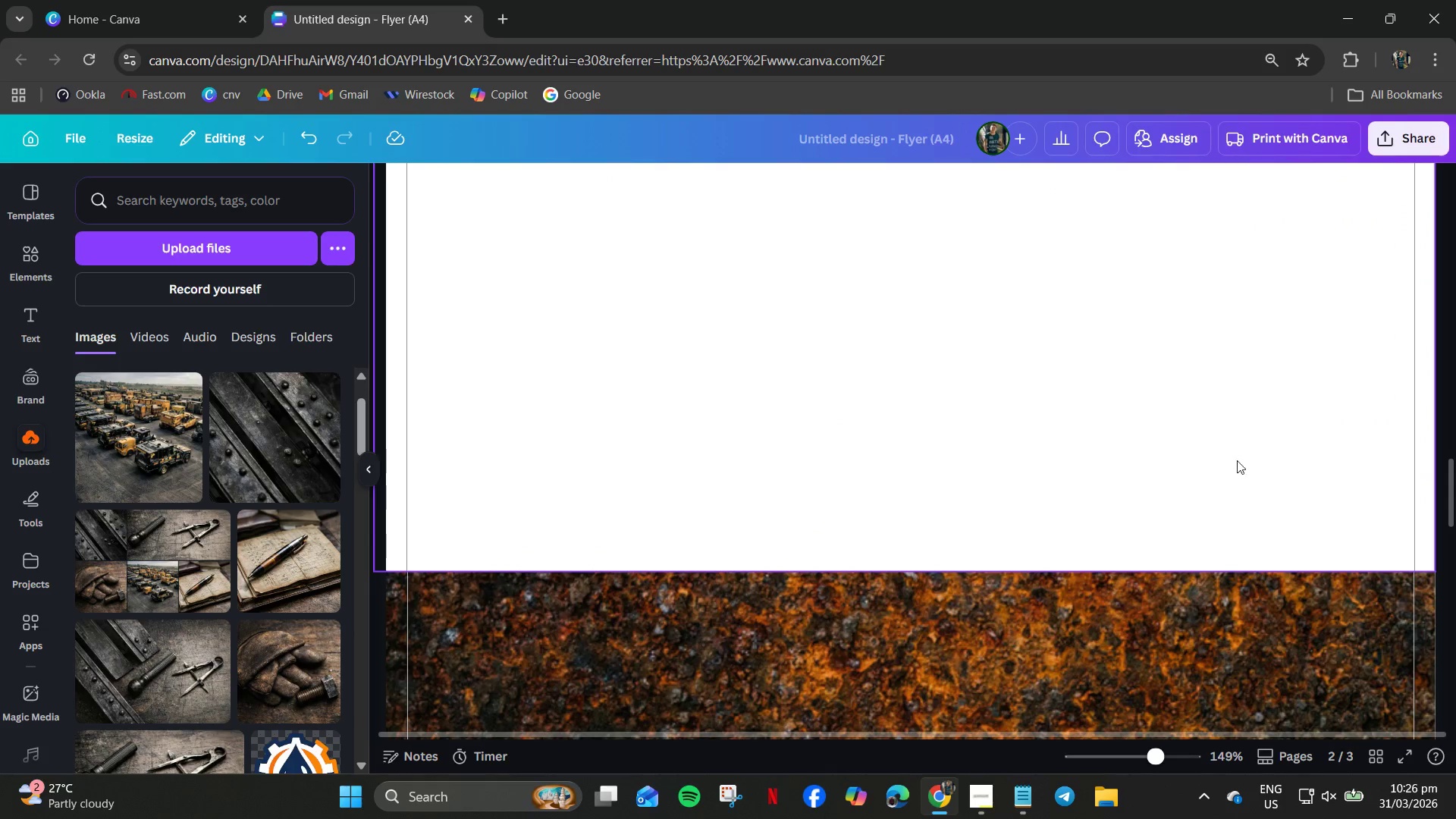 
hold_key(key=ControlLeft, duration=0.89)
 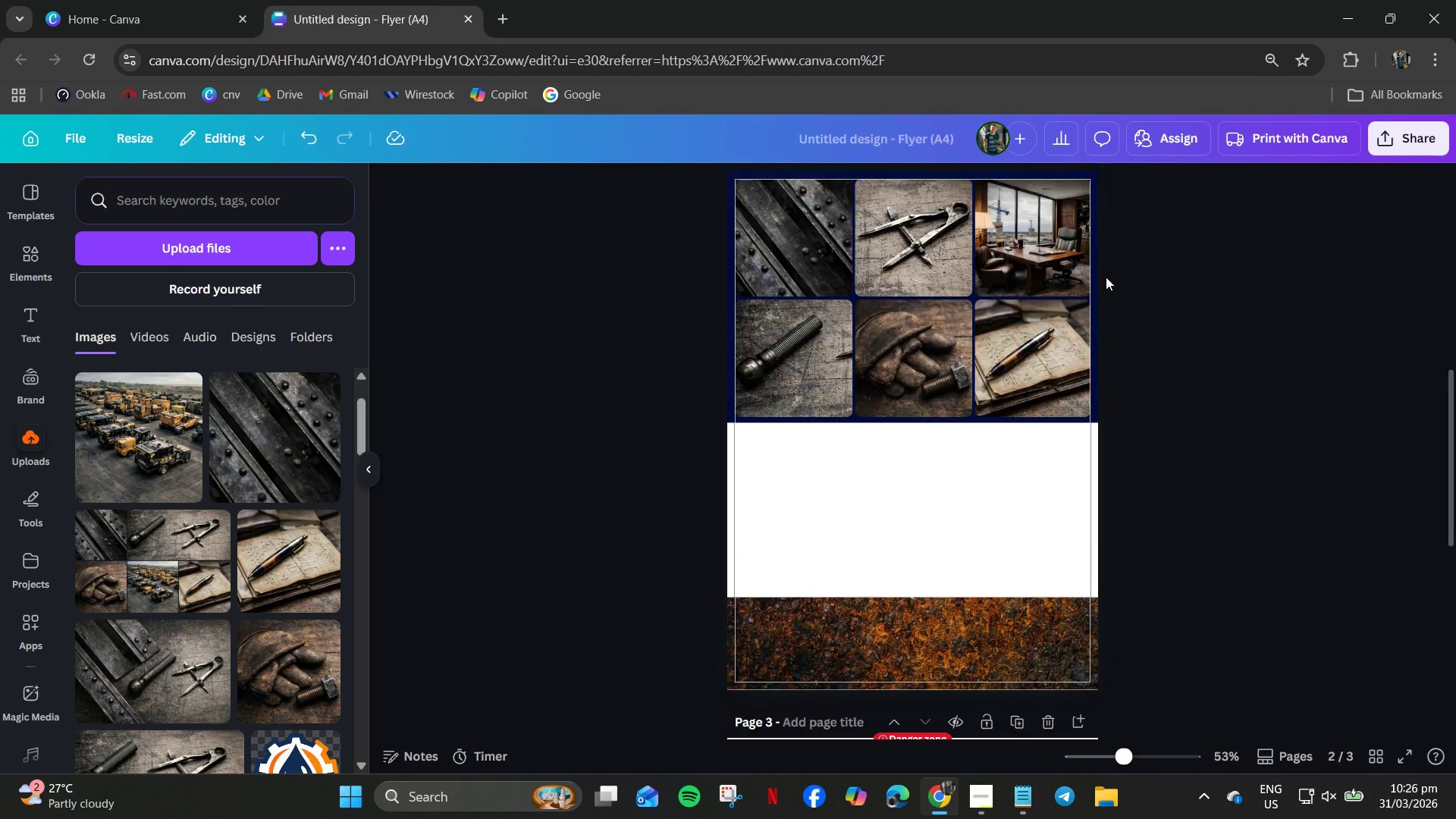 
scroll: coordinate [1356, 448], scroll_direction: up, amount: 9.0
 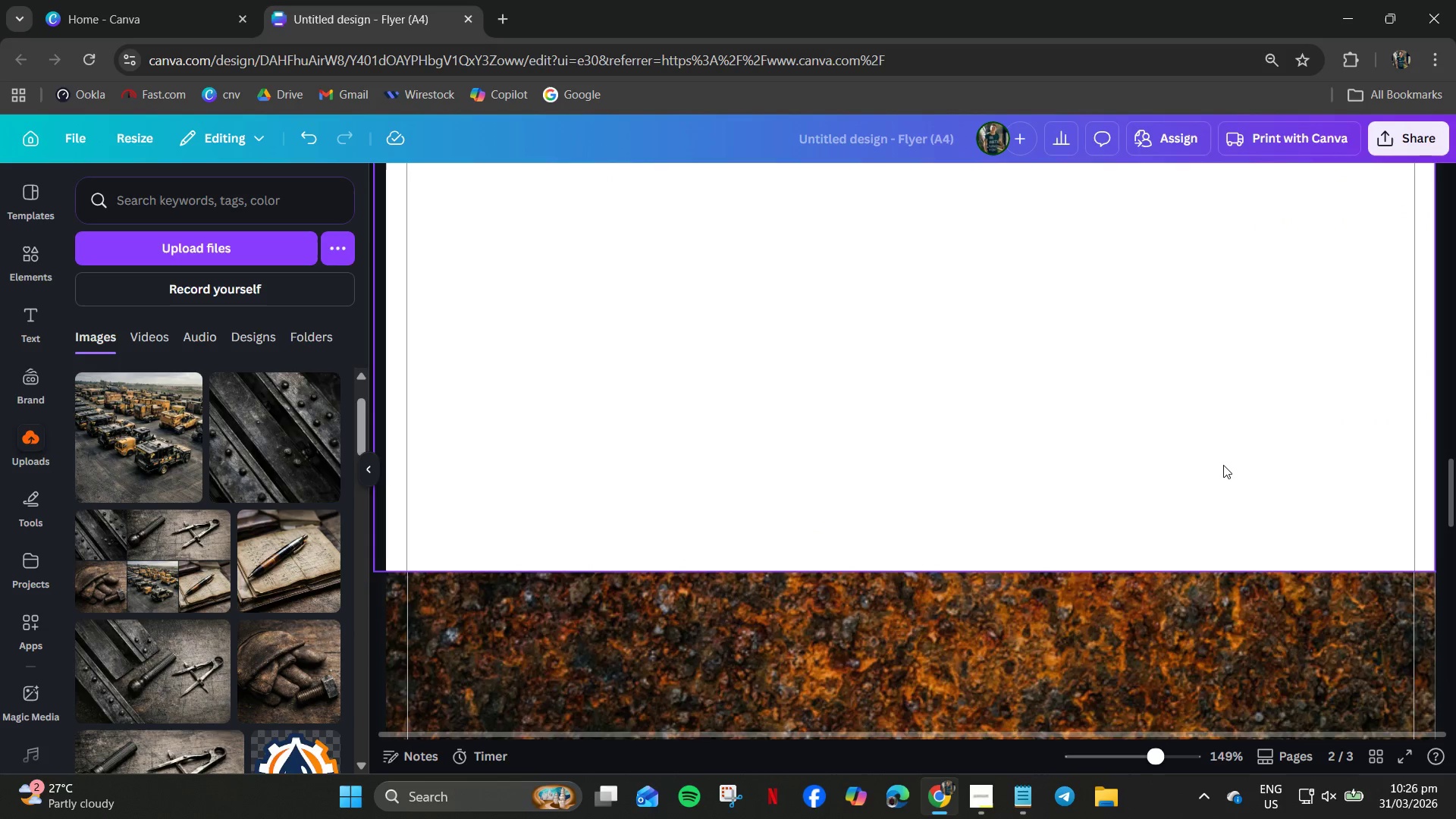 
scroll: coordinate [1139, 300], scroll_direction: down, amount: 5.0
 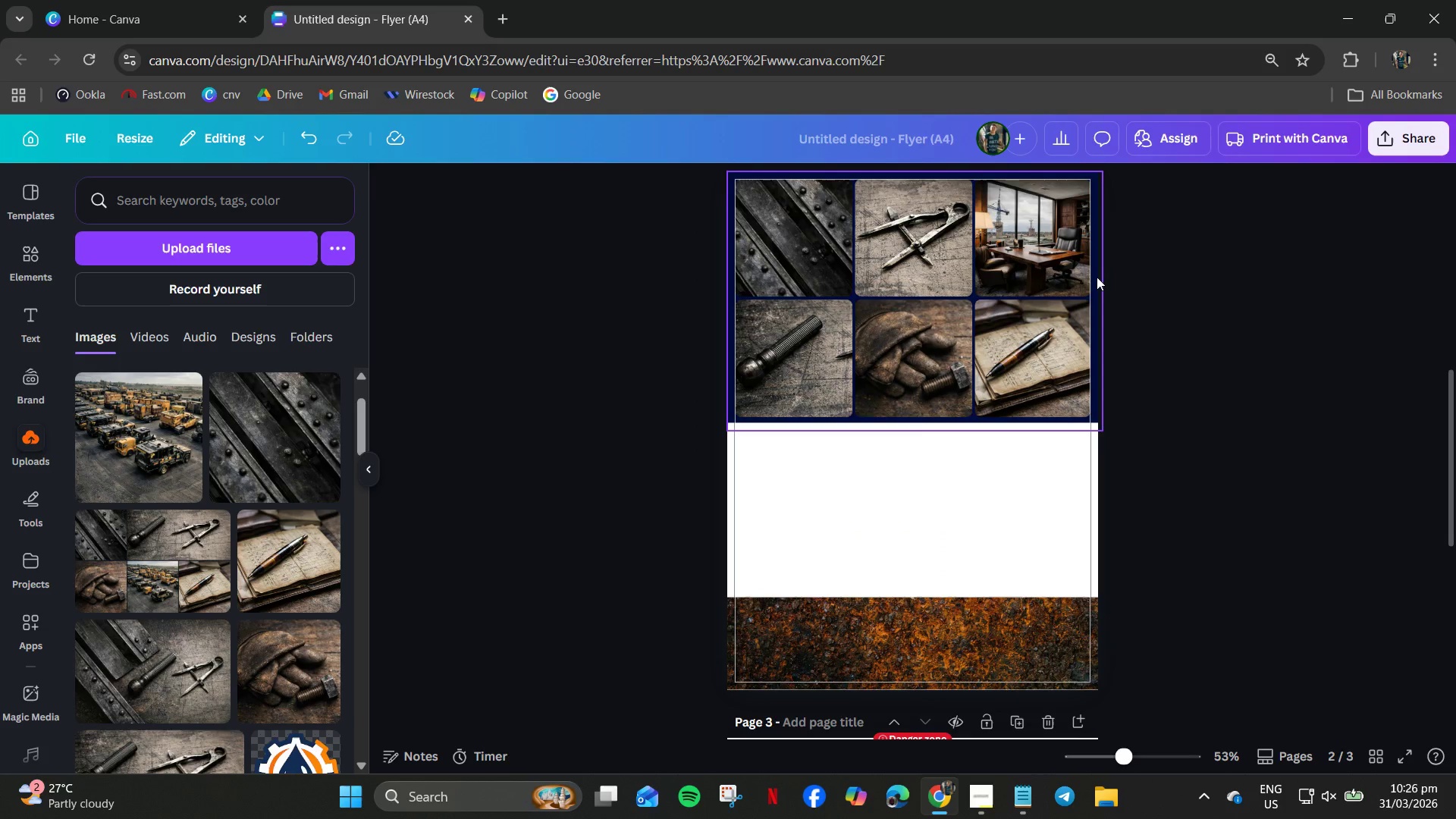 
left_click([1097, 277])
 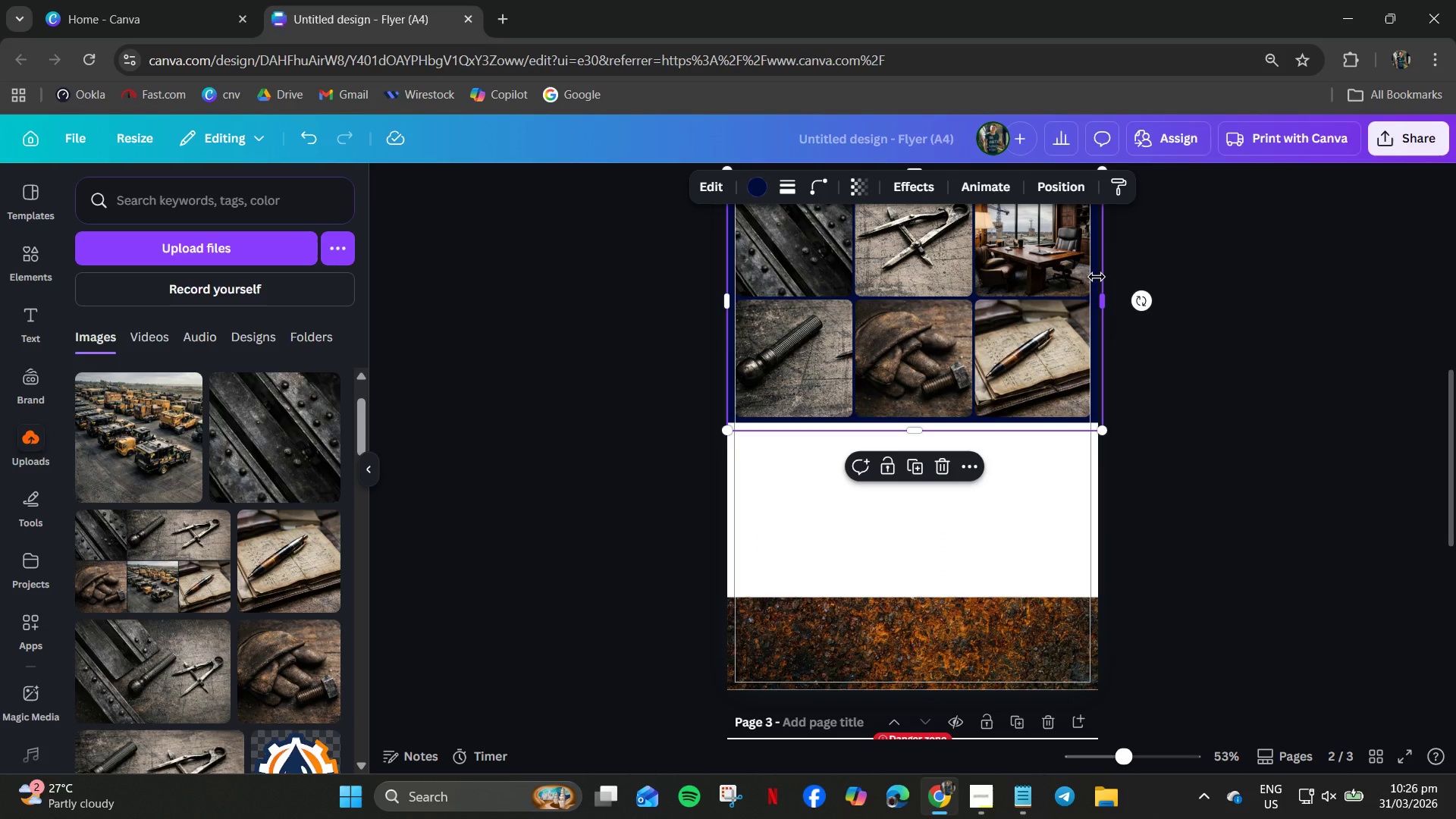 
key(Control+C)
 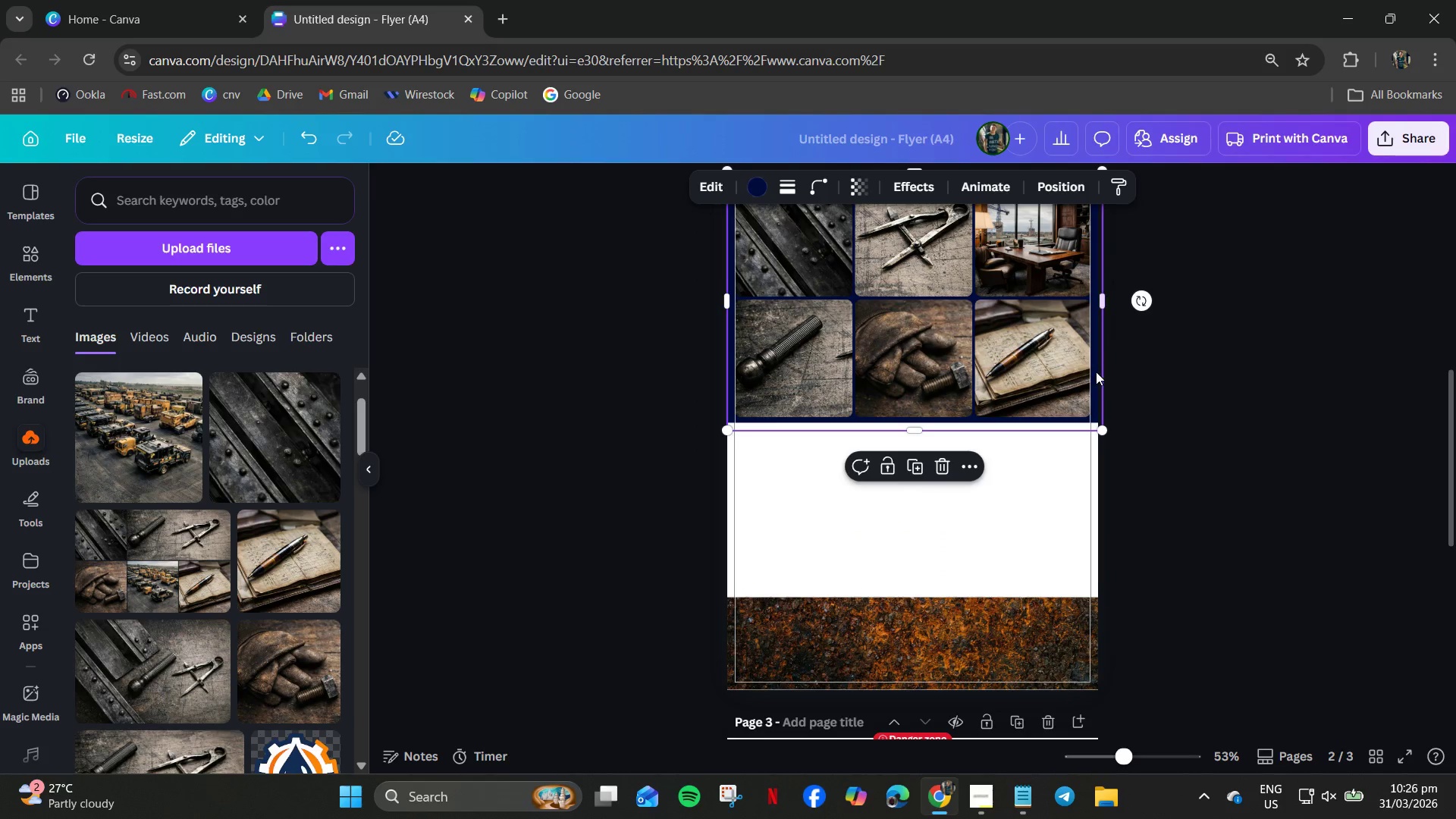 
scroll: coordinate [1113, 456], scroll_direction: down, amount: 5.0
 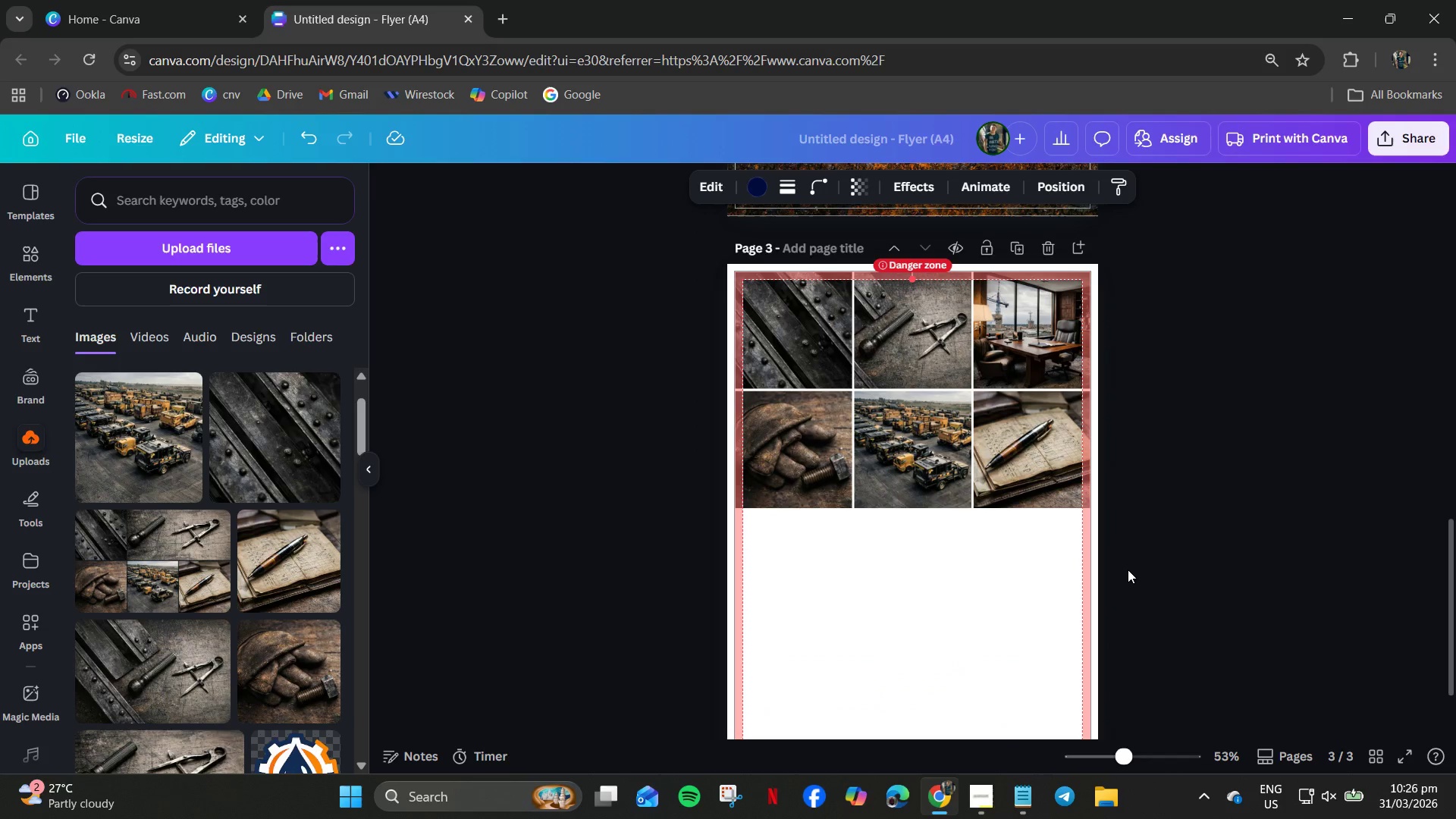 
key(Control+V)
 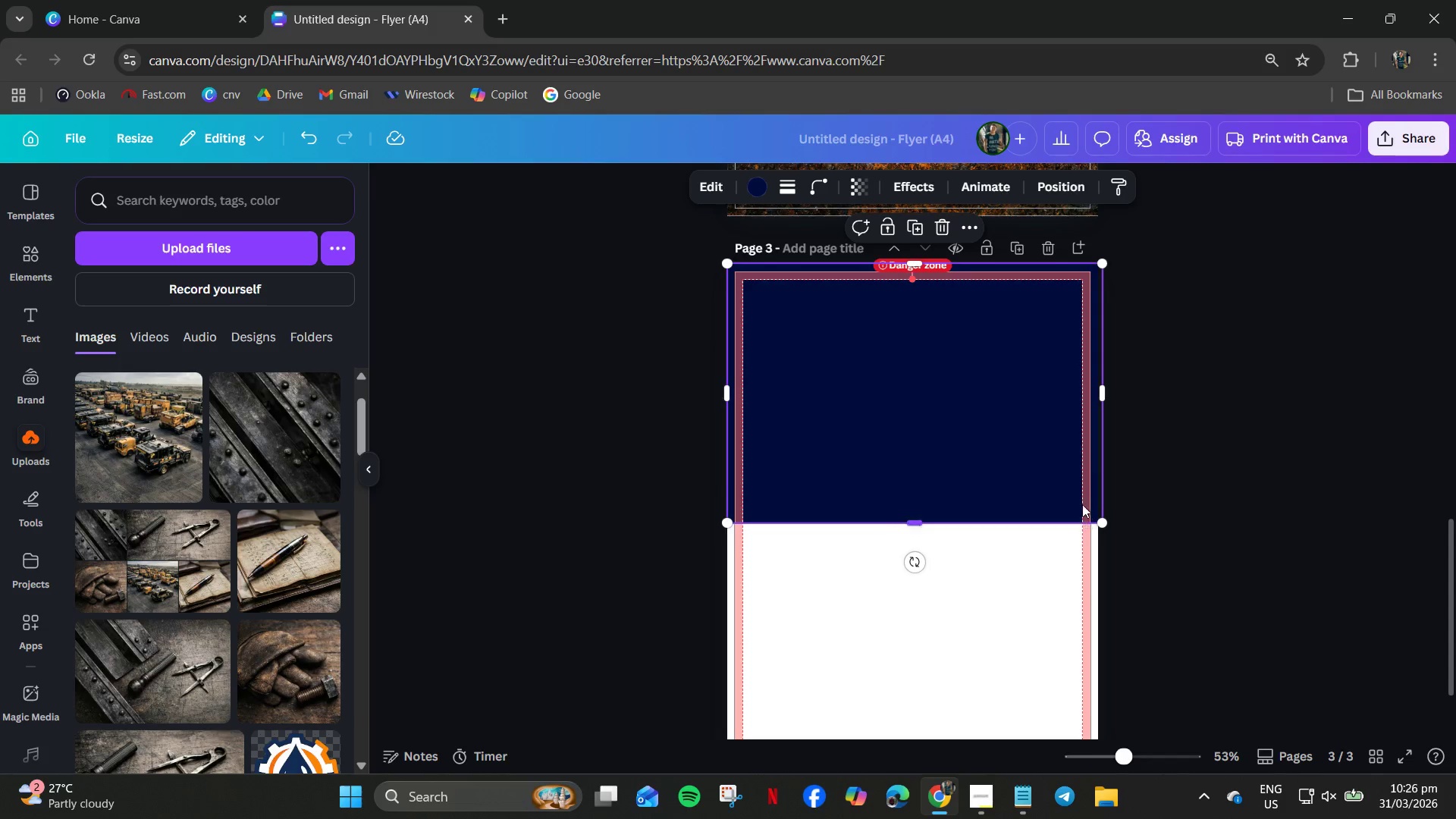 
right_click([1072, 468])
 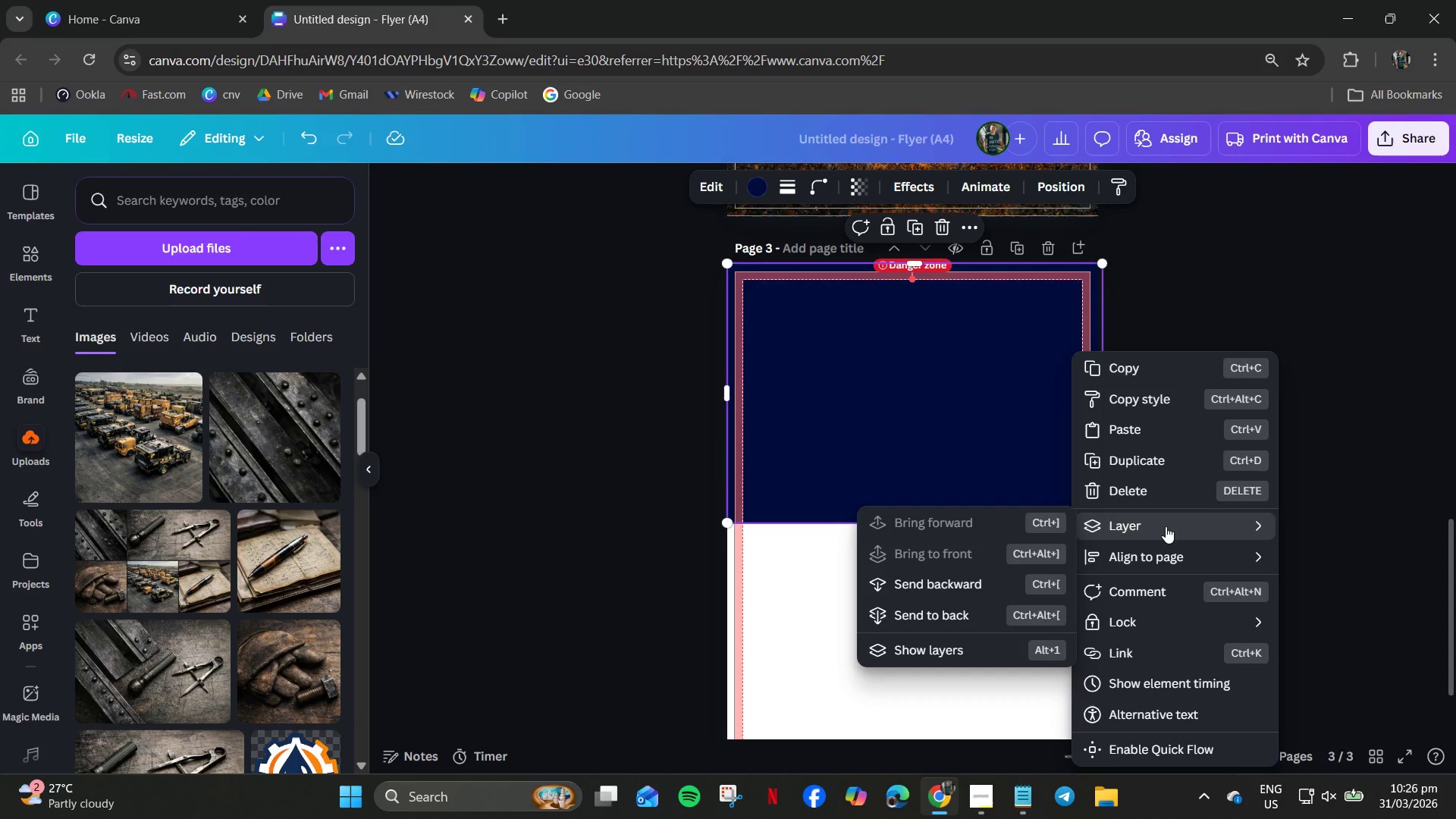 
left_click([1166, 526])
 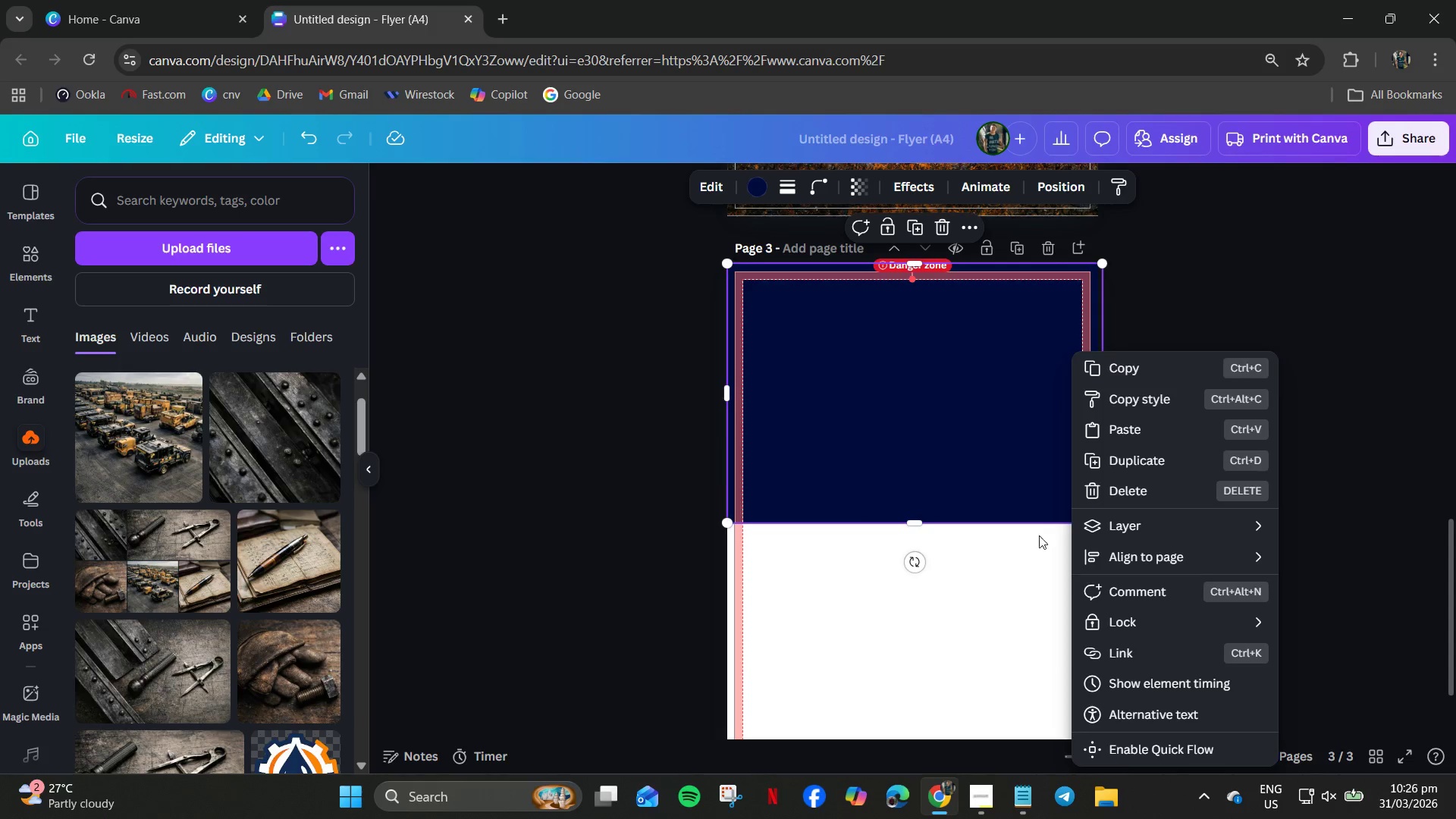 
left_click([1081, 519])
 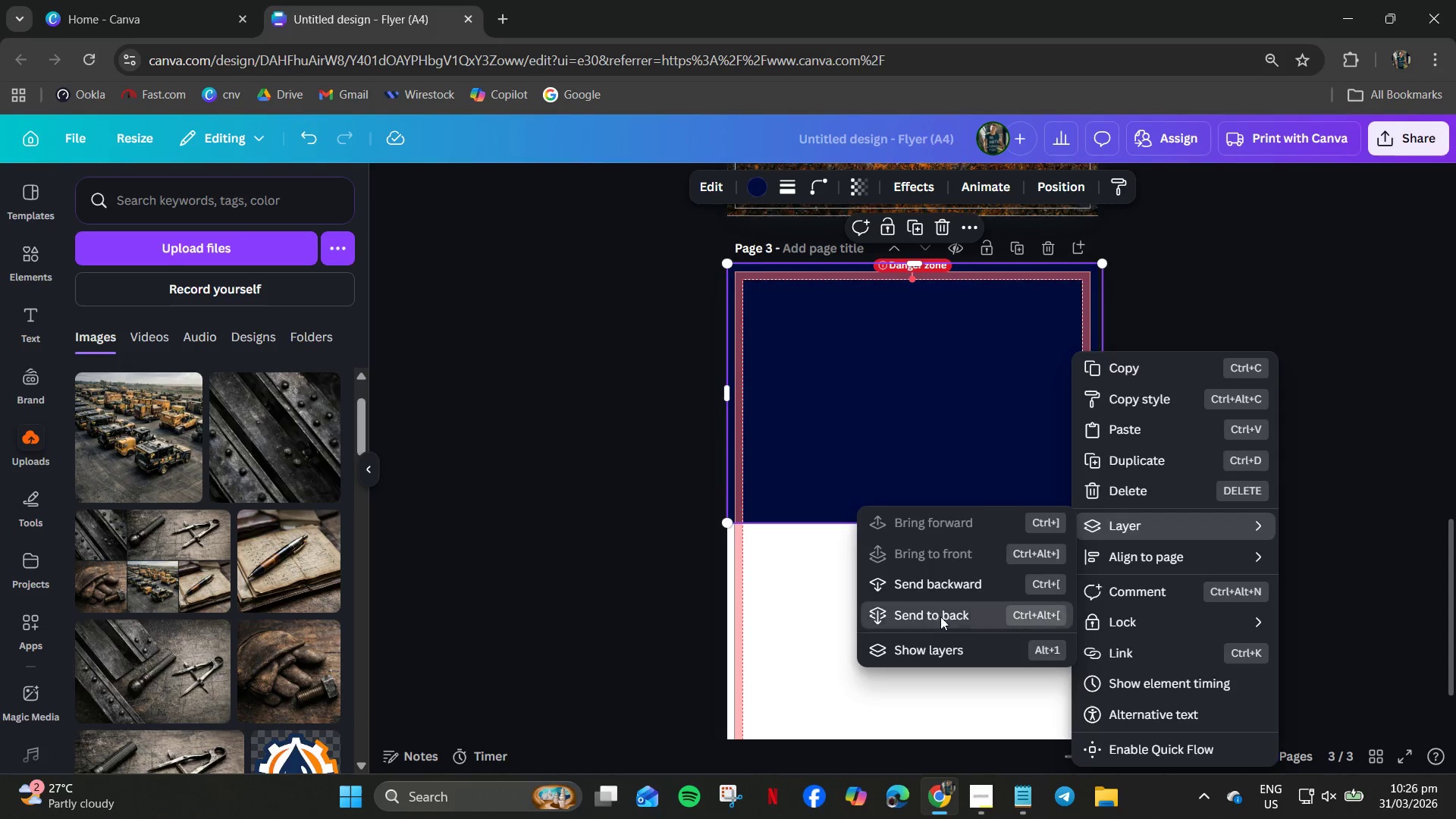 
double_click([1178, 519])
 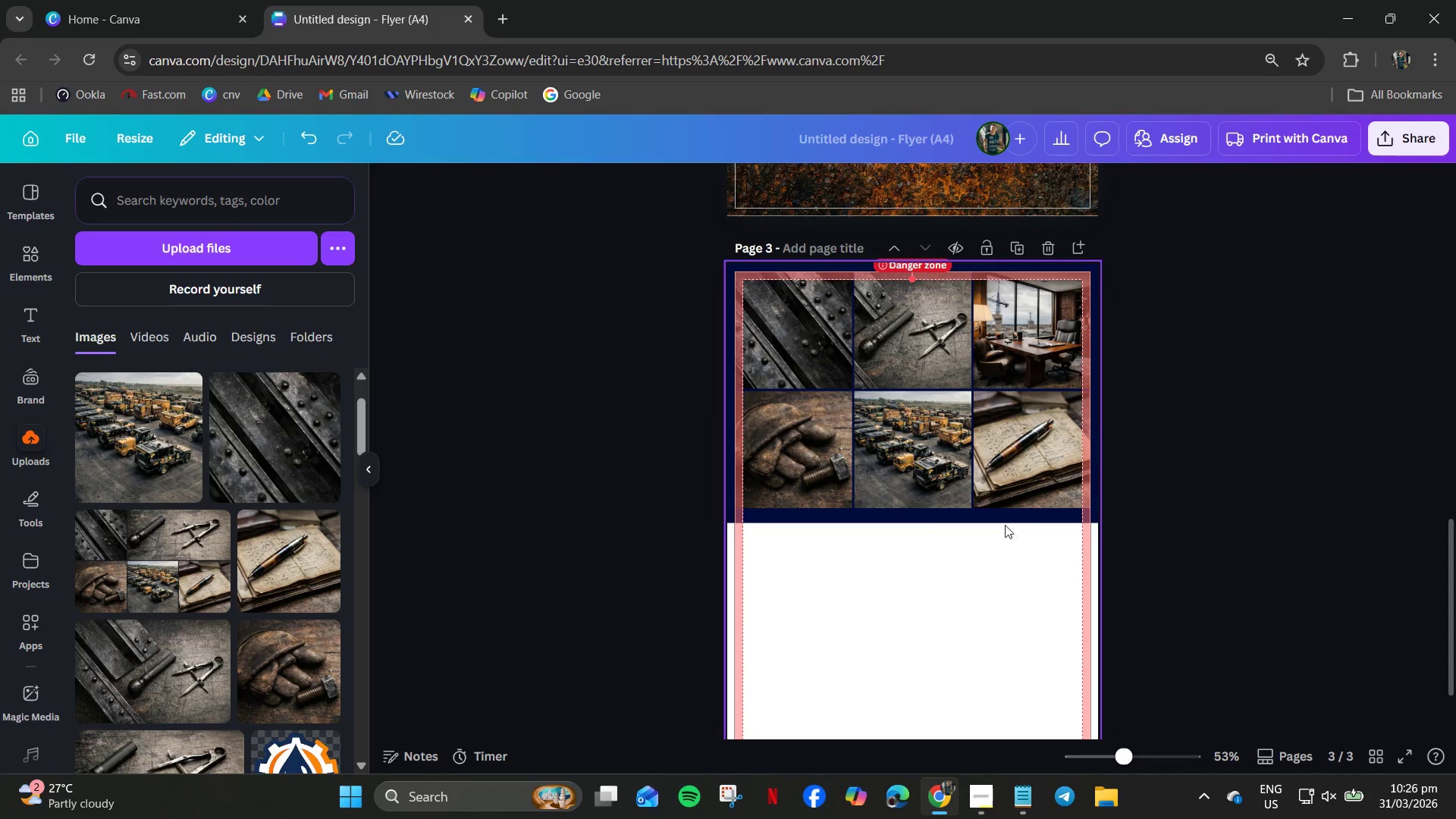 
scroll: coordinate [1179, 381], scroll_direction: up, amount: 5.0
 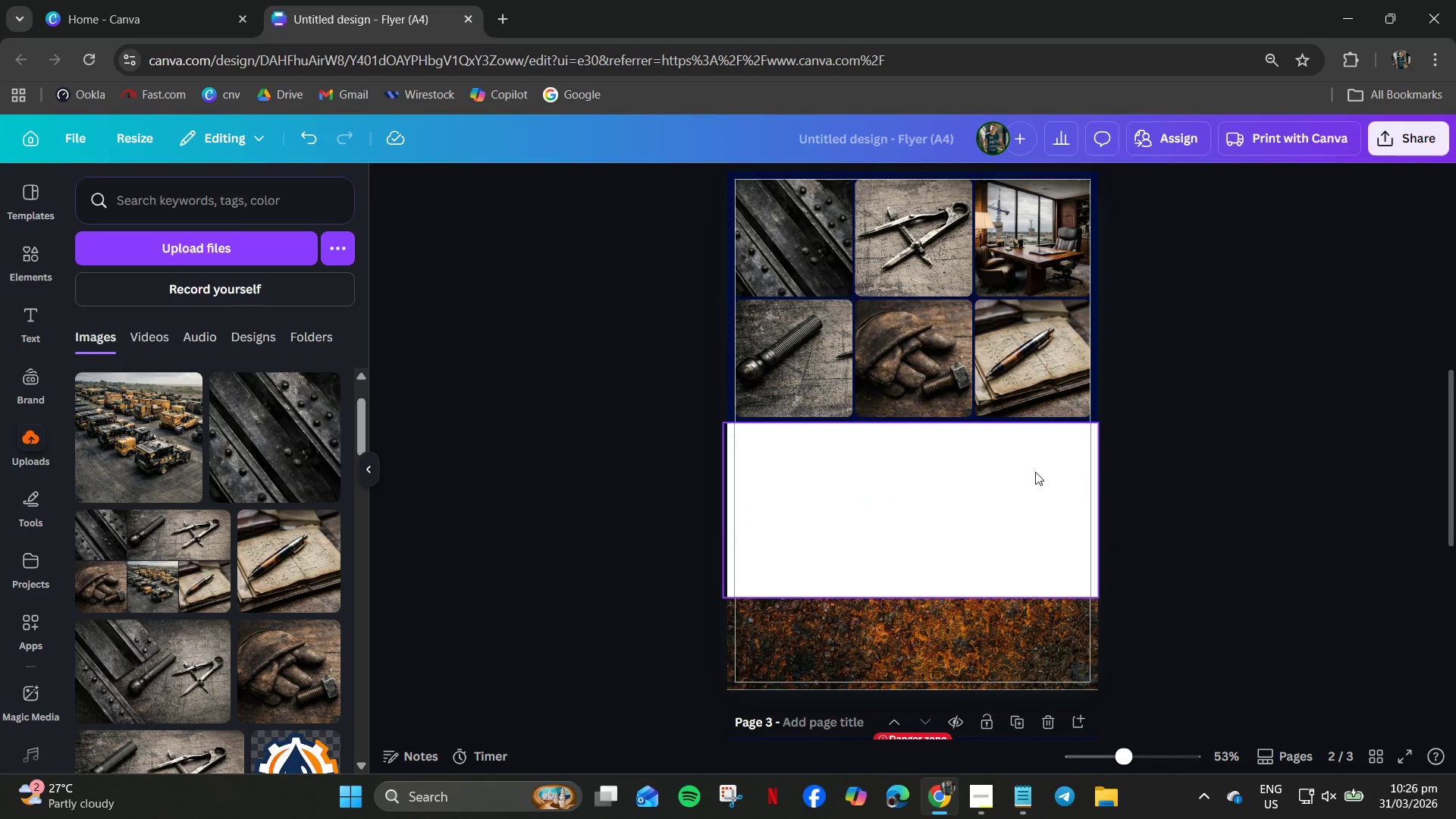 
left_click([1017, 512])
 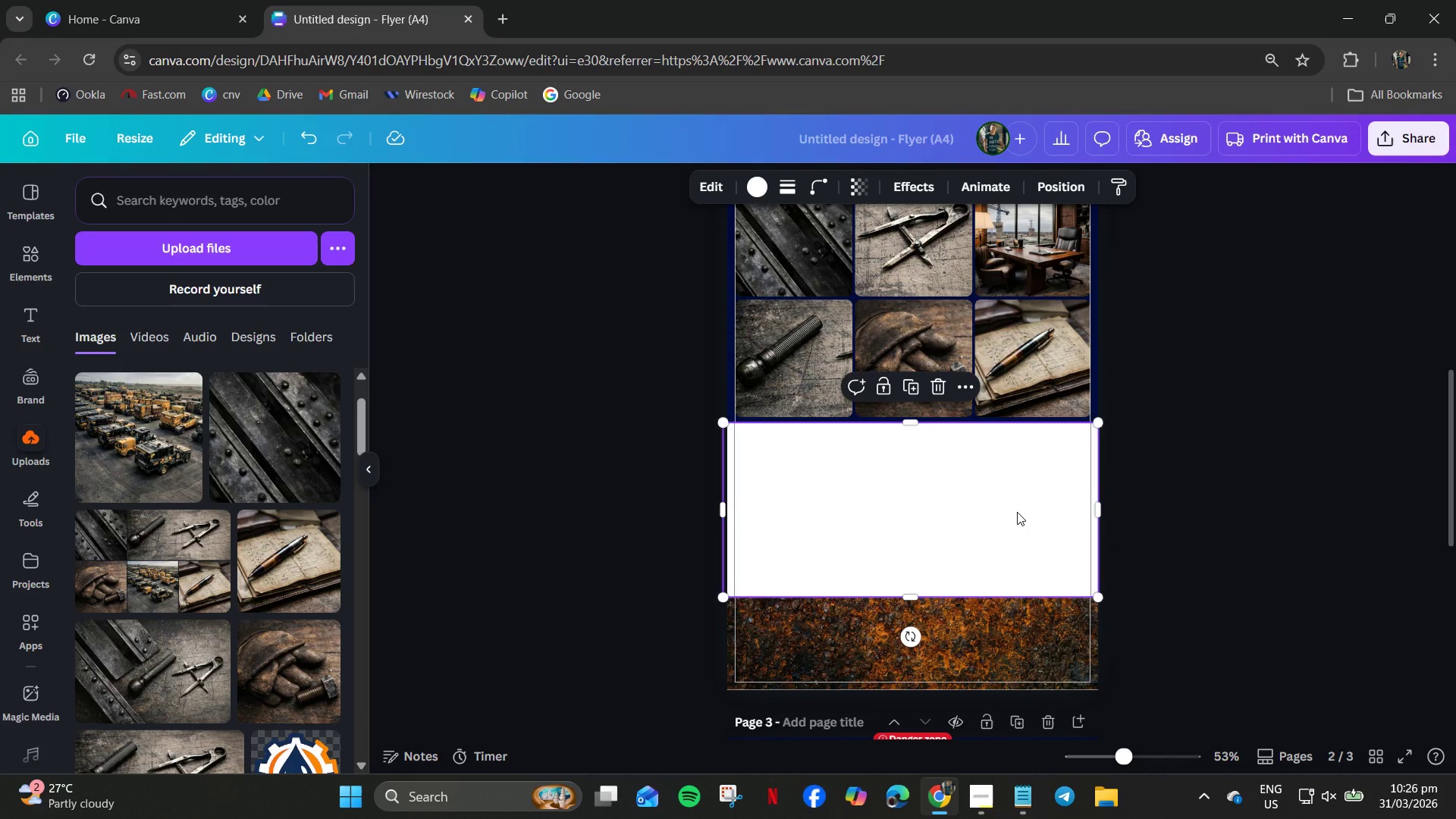 
key(Control+C)
 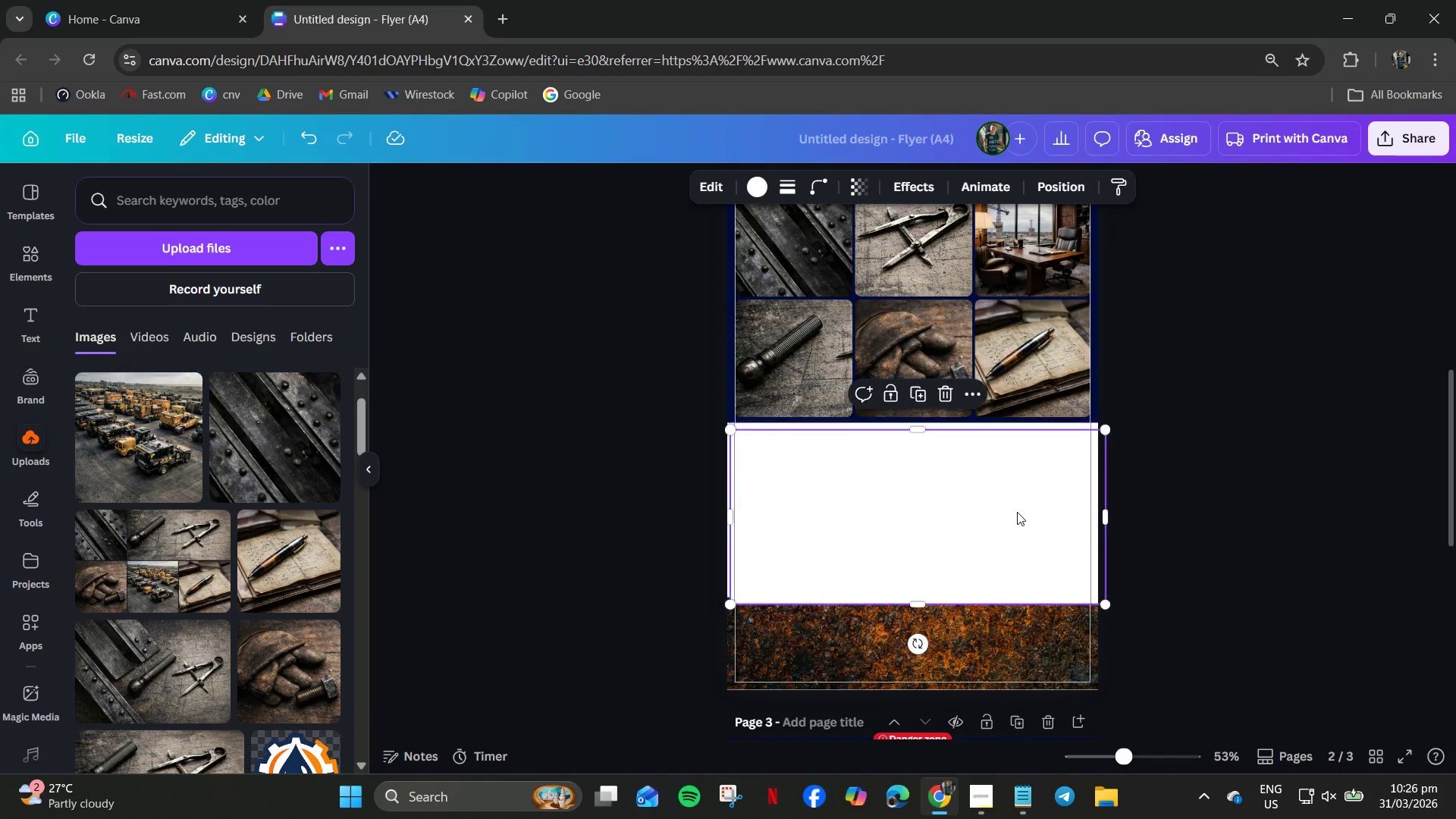 
key(Control+V)
 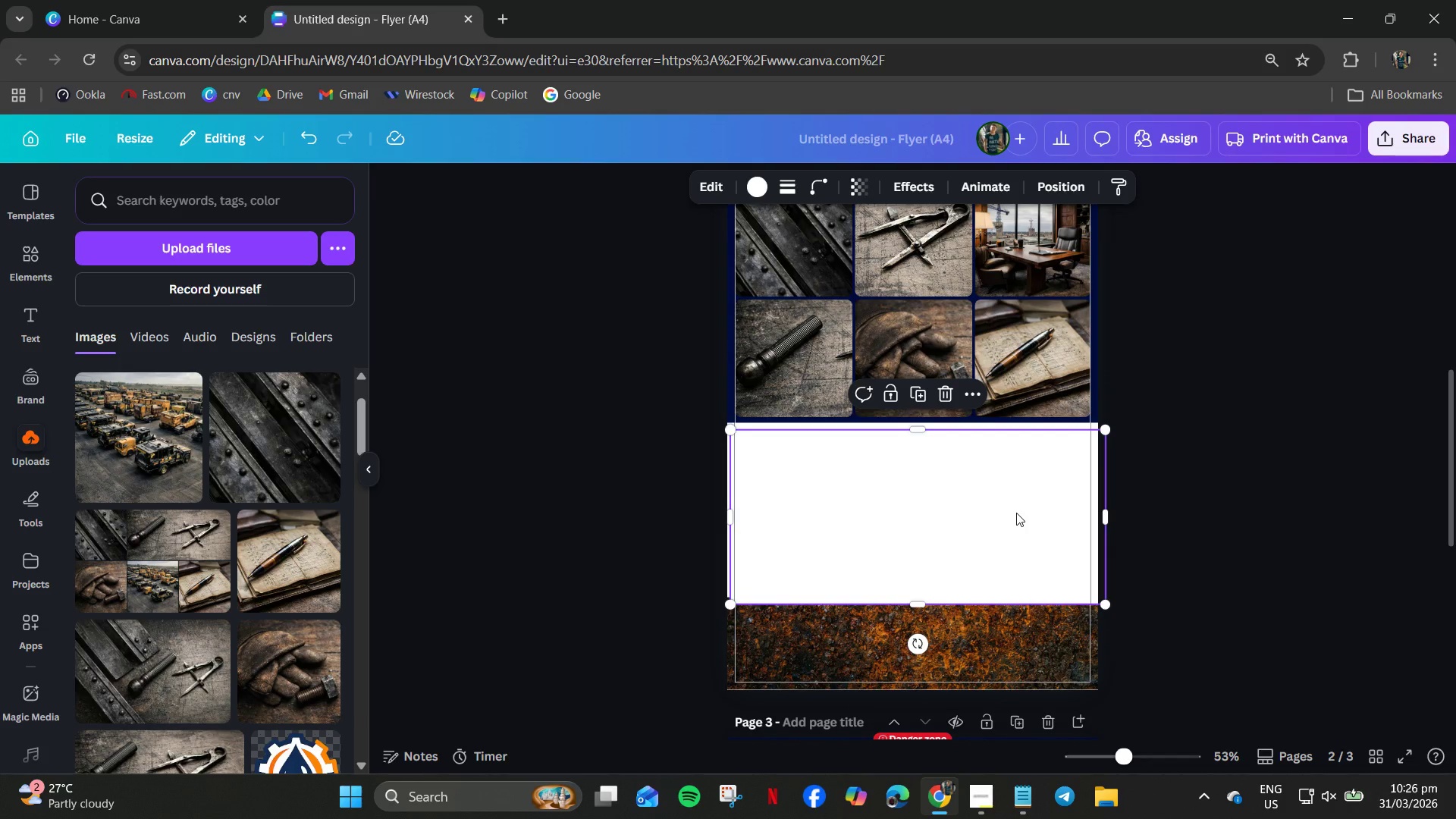 
key(Control+Z)
 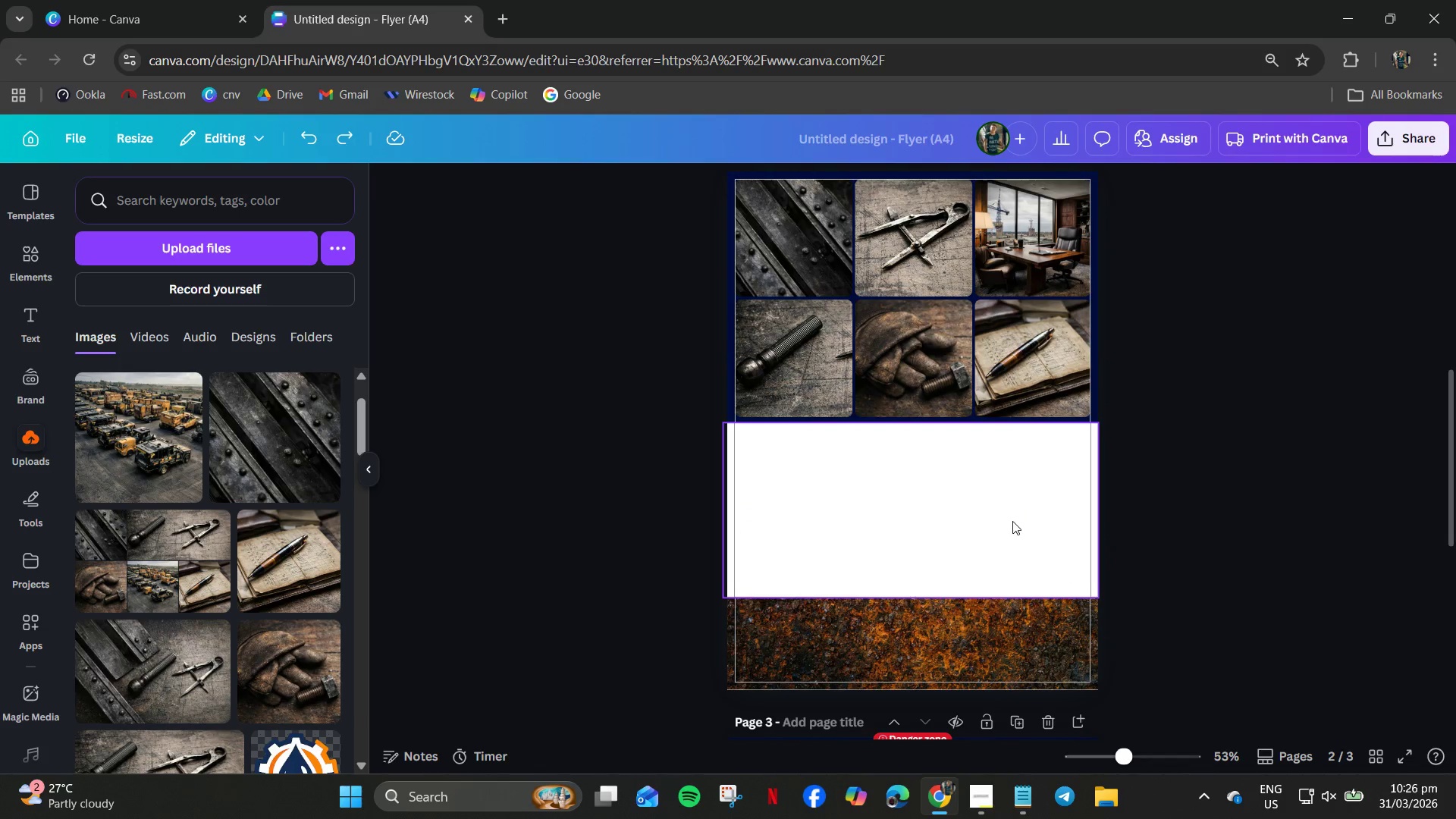 
scroll: coordinate [999, 609], scroll_direction: down, amount: 8.0